 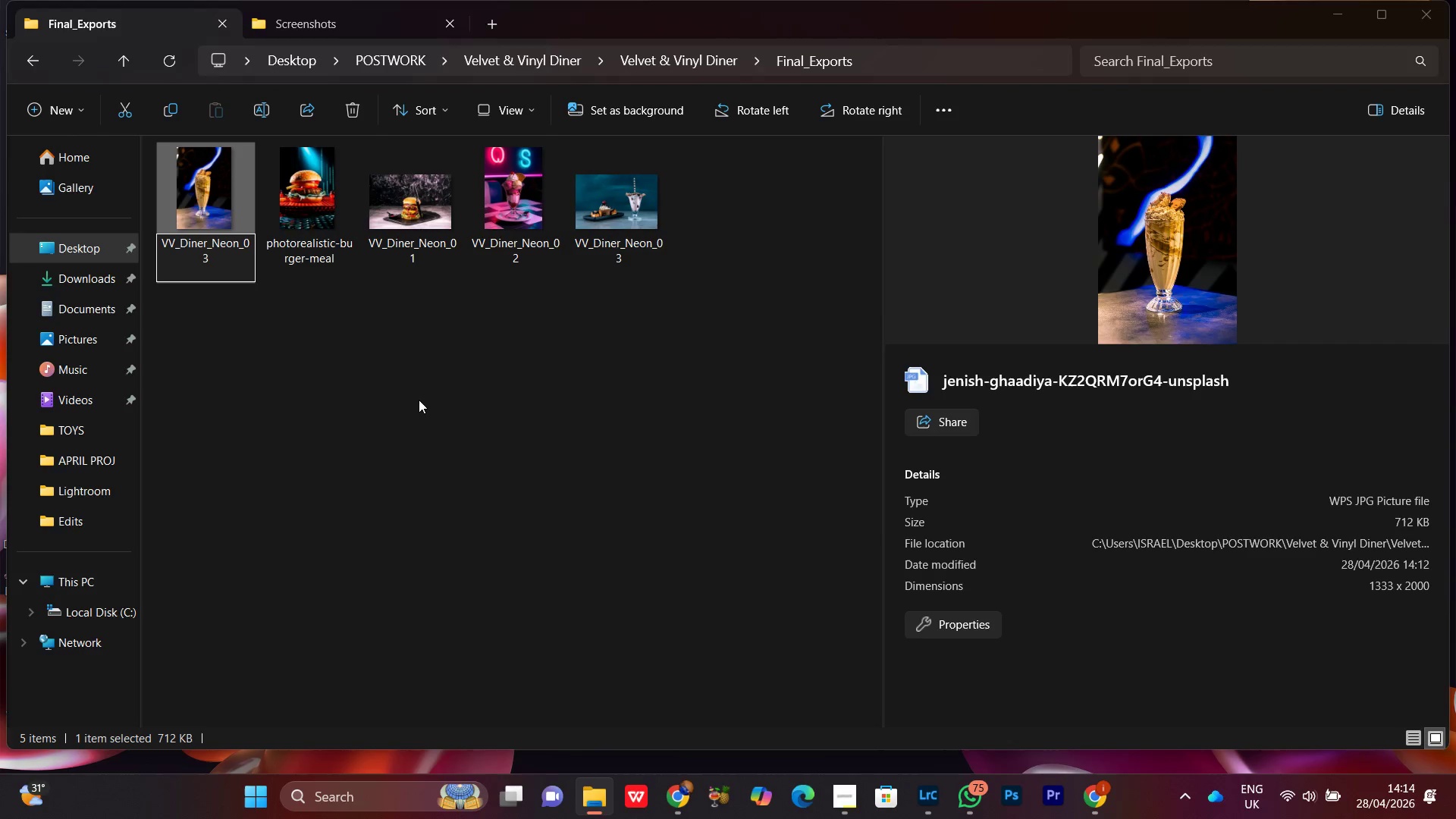 
key(Enter)
 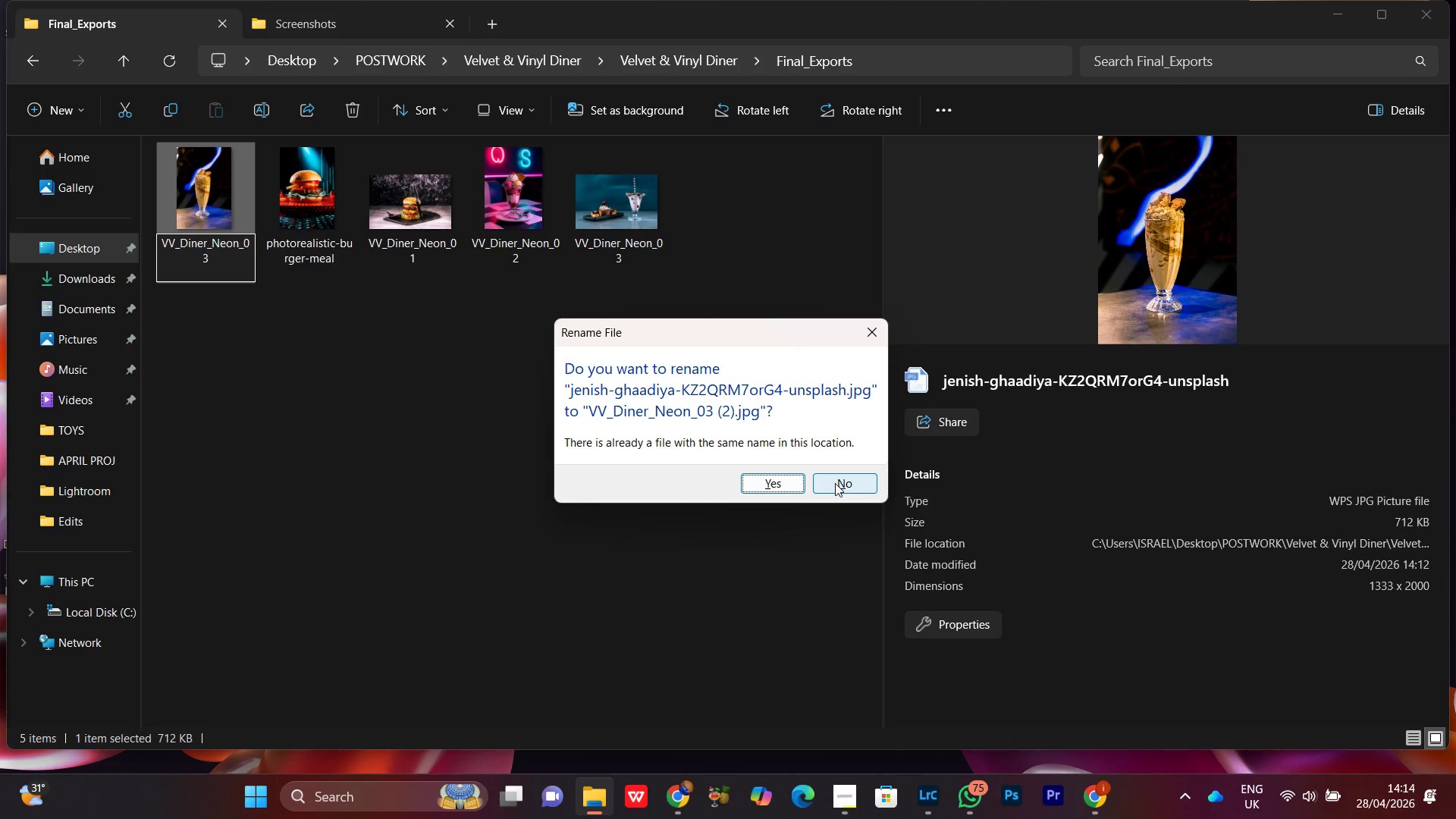 
left_click([838, 485])
 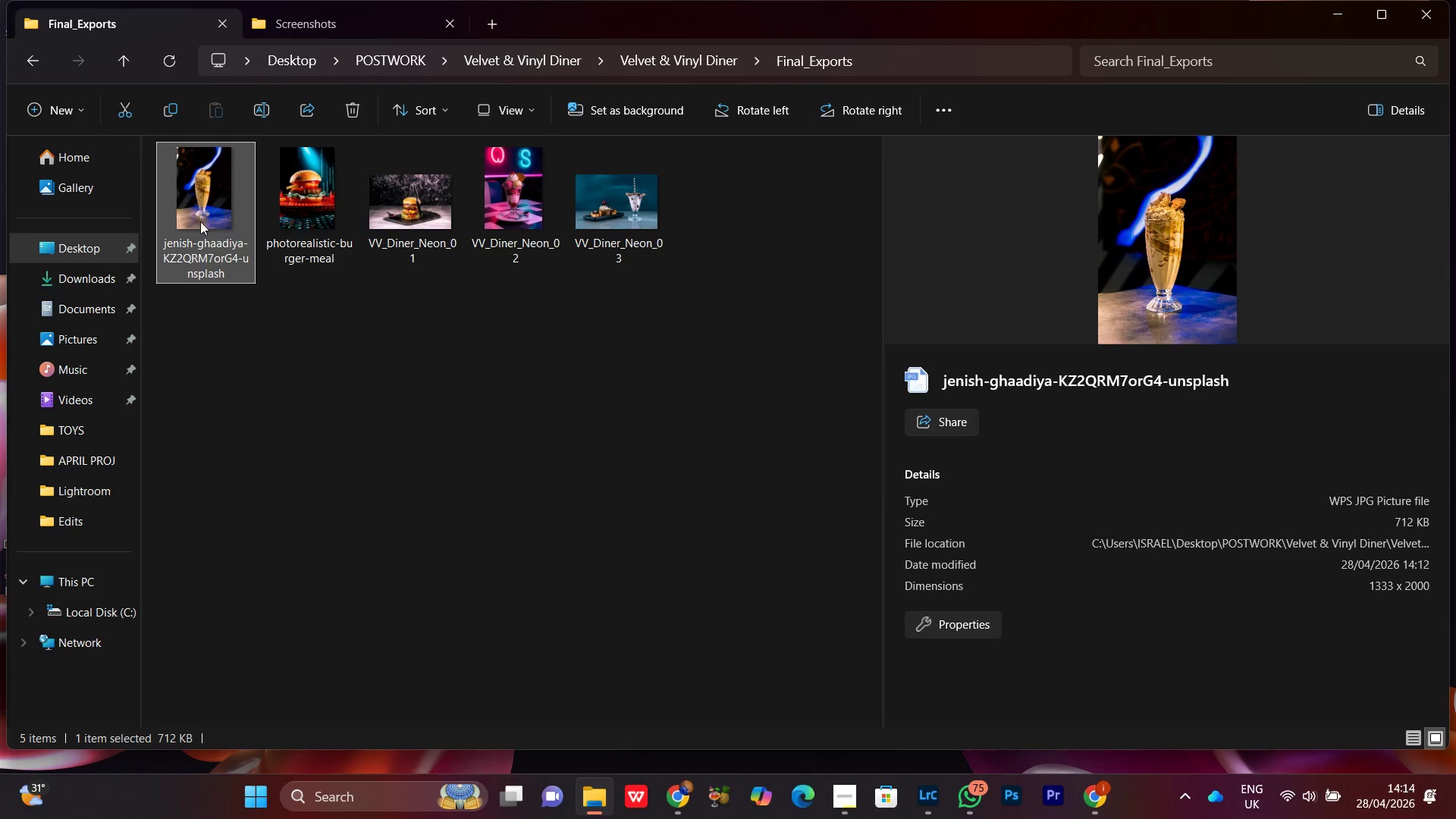 
right_click([196, 211])
 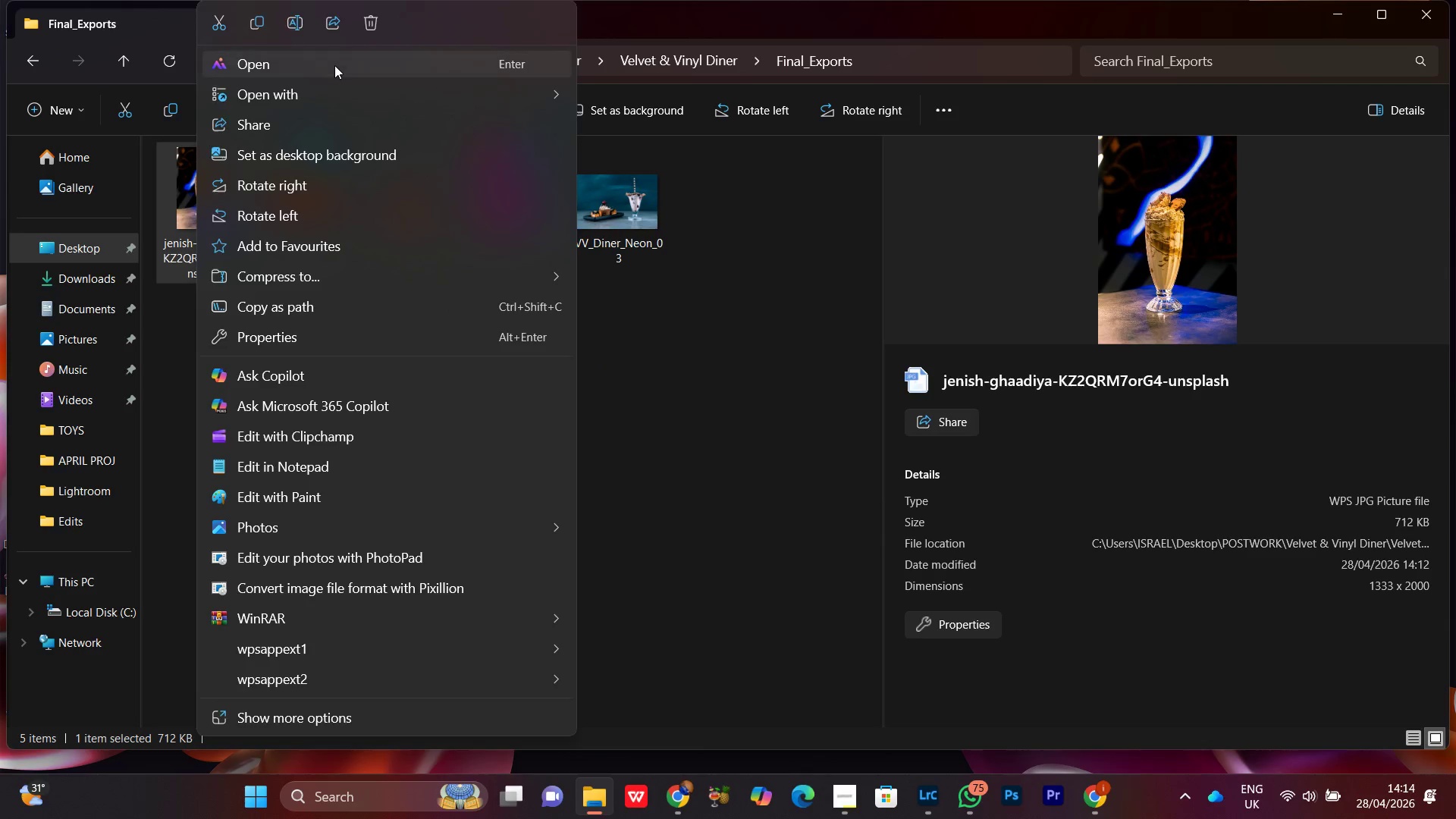 
left_click([300, 25])
 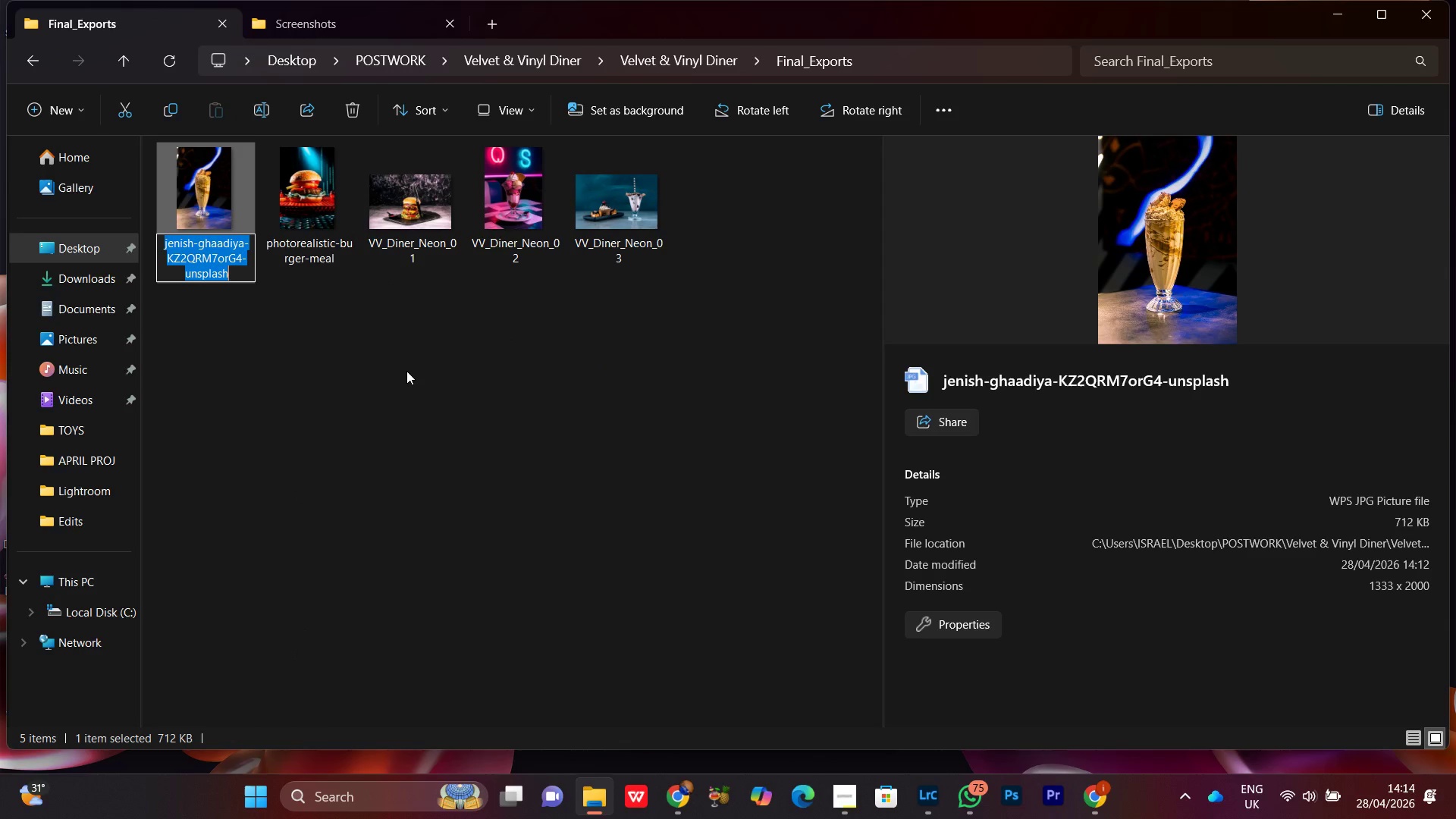 
key(Control+V)
 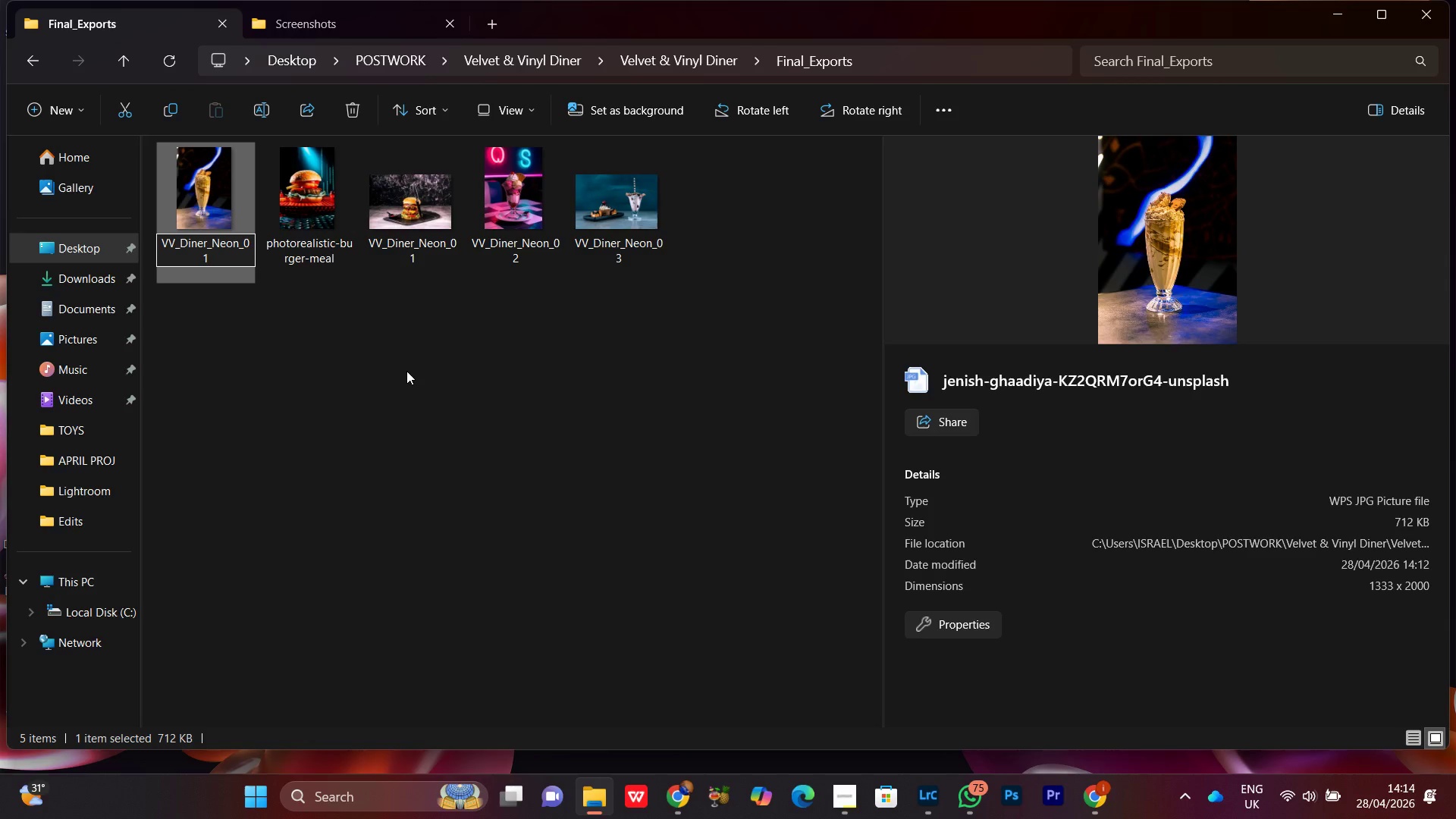 
key(Backspace)
 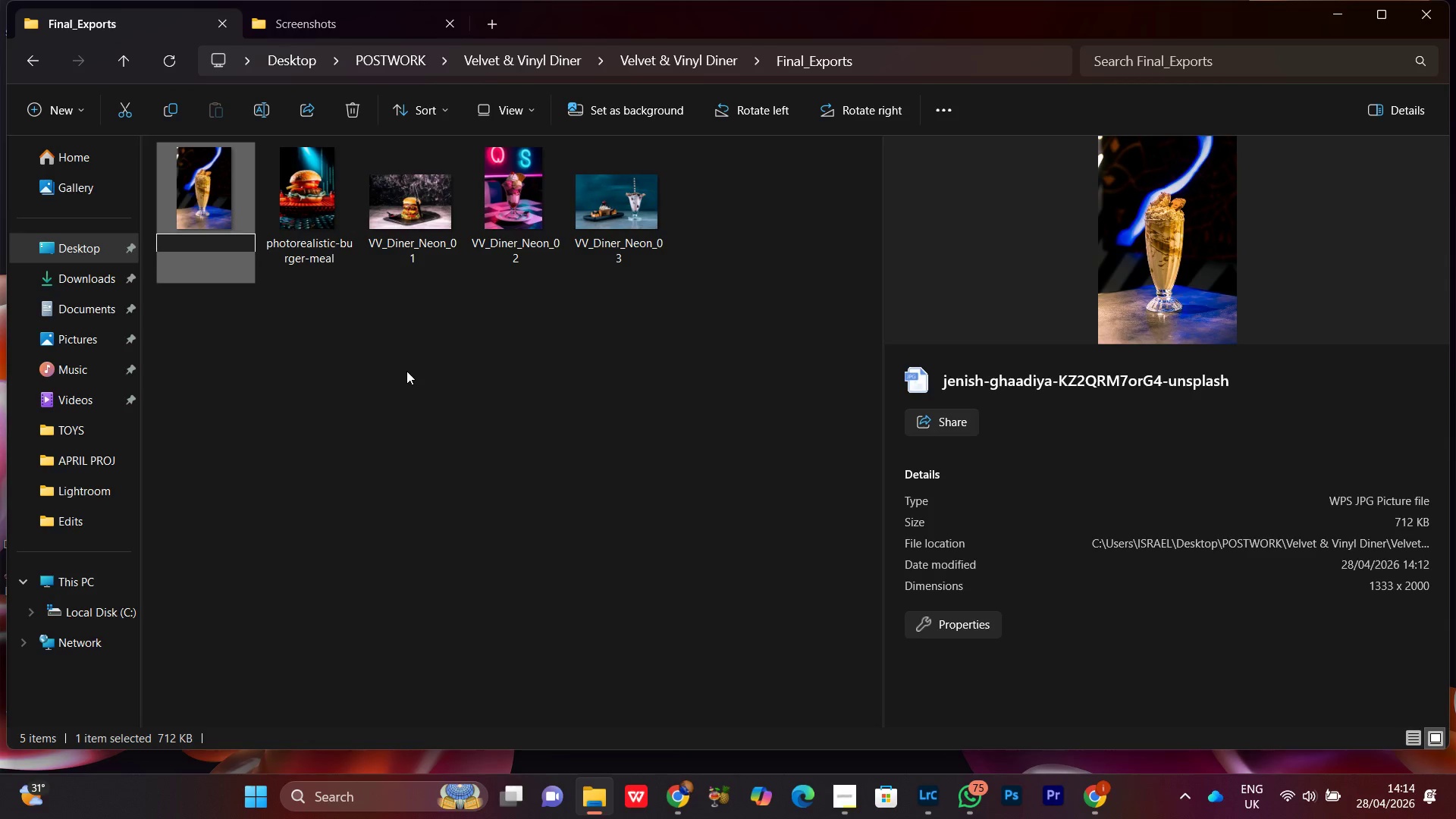 
key(4)
 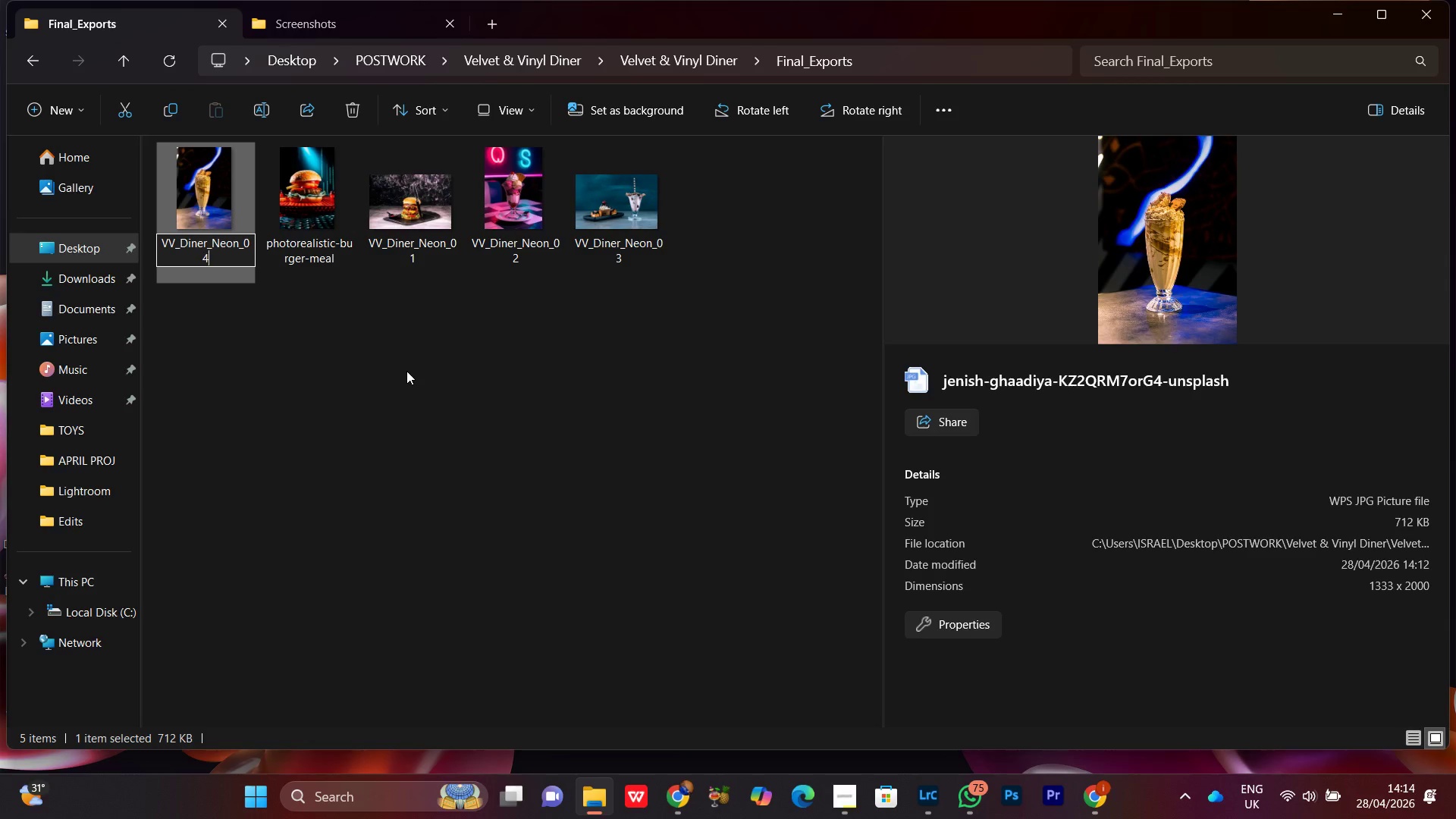 
key(Enter)
 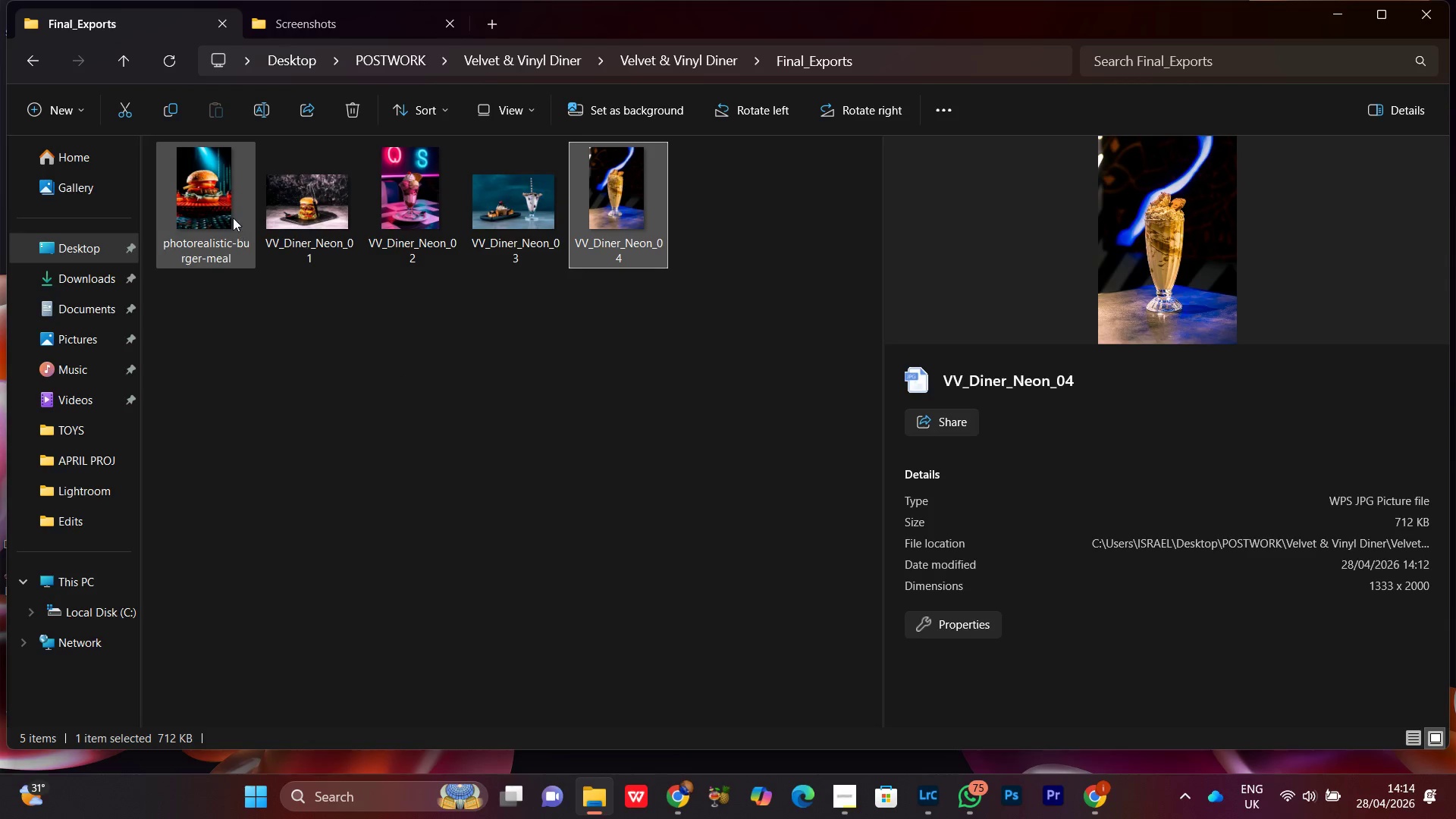 
left_click([221, 214])
 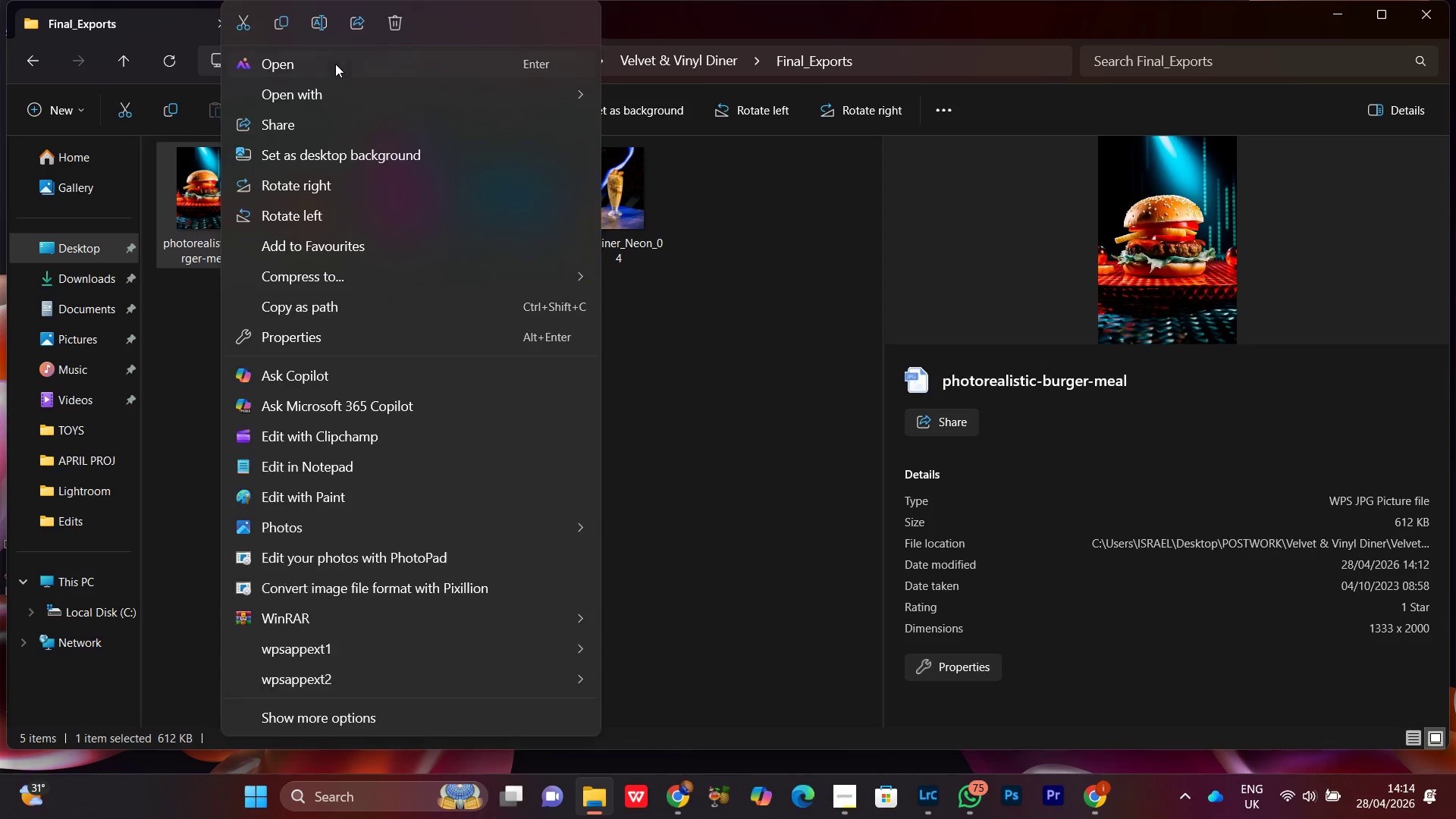 
left_click([318, 19])
 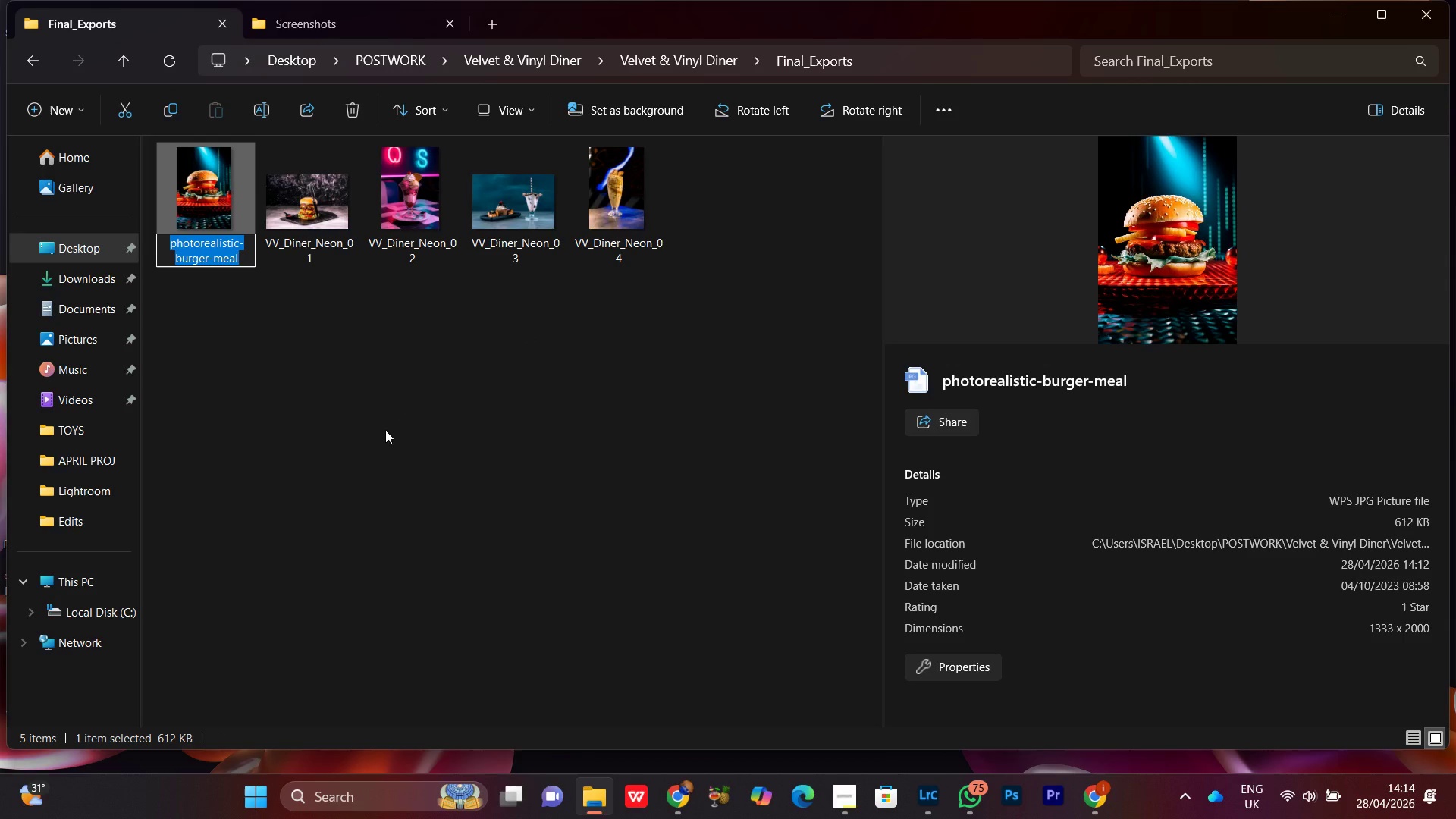 
key(Control+V)
 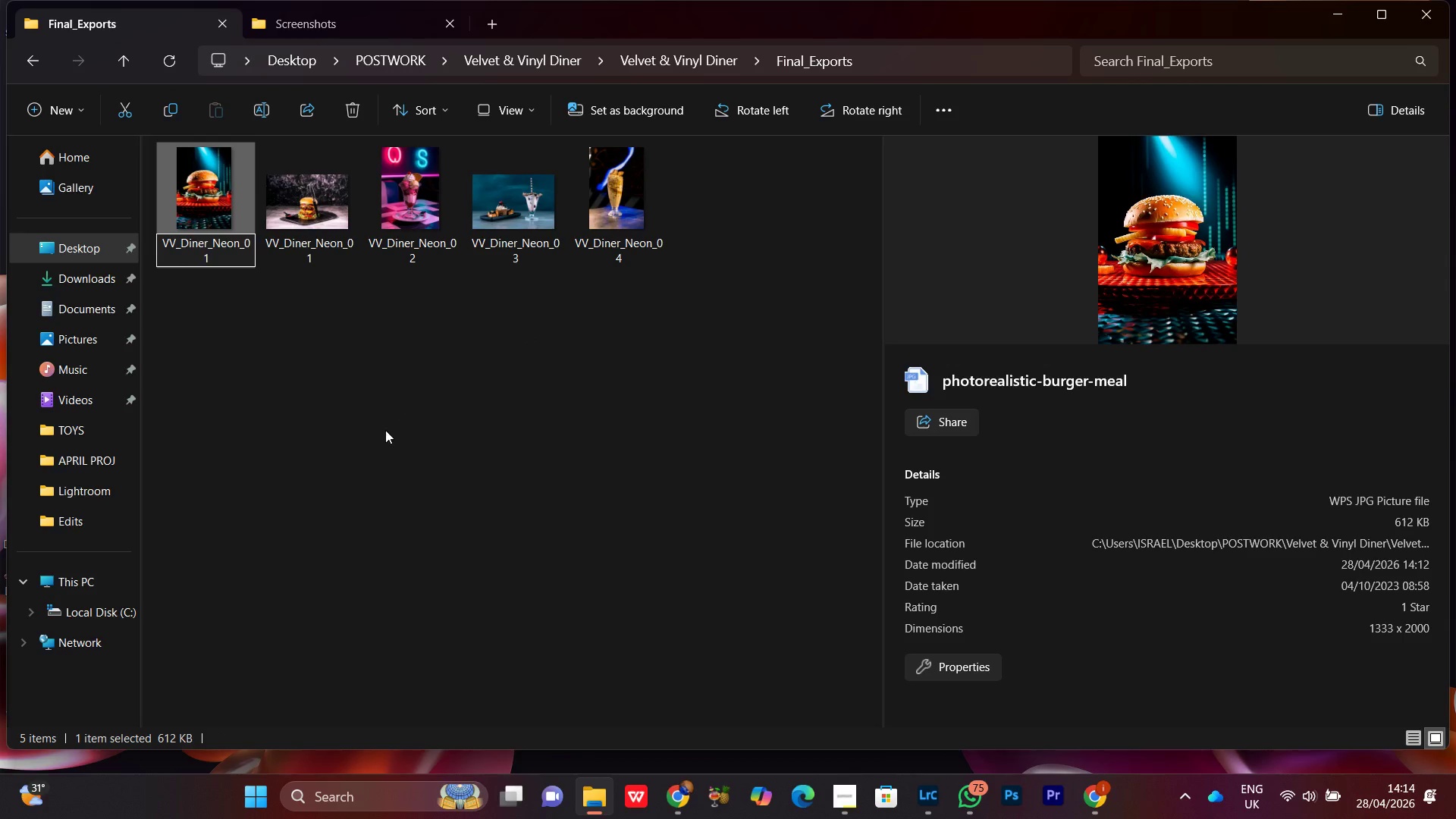 
key(Backspace)
 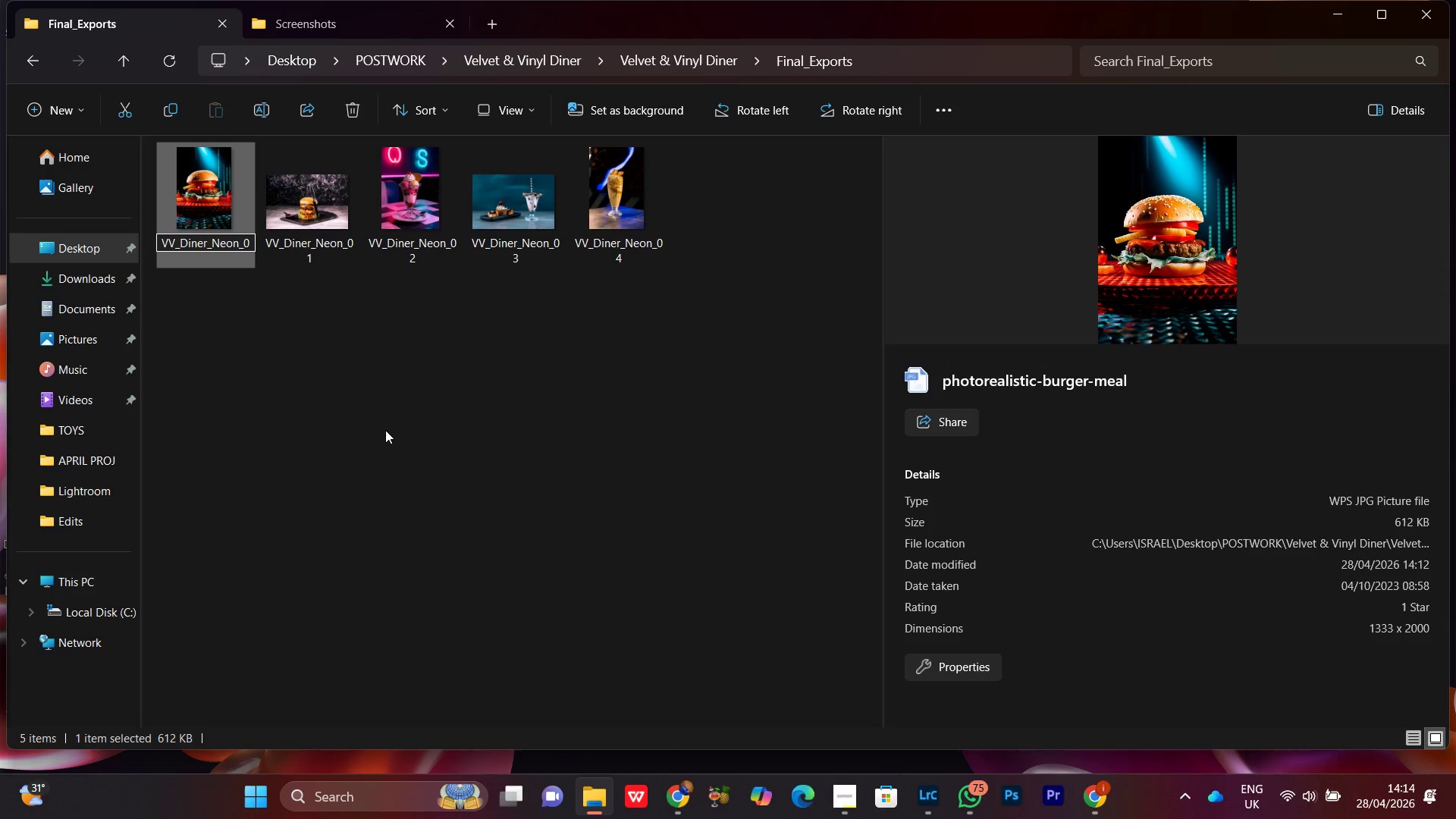 
key(4)
 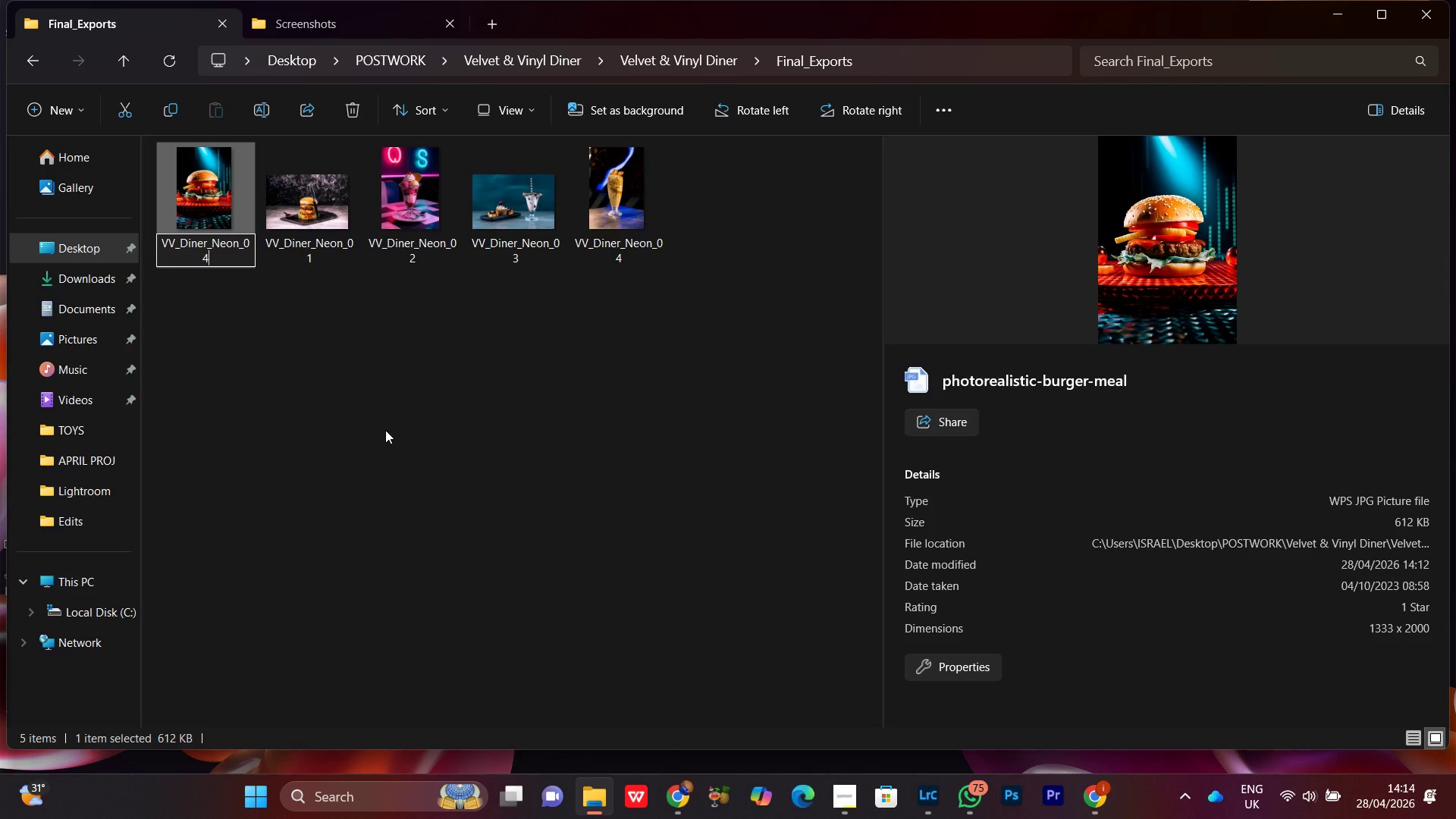 
key(Backspace)
 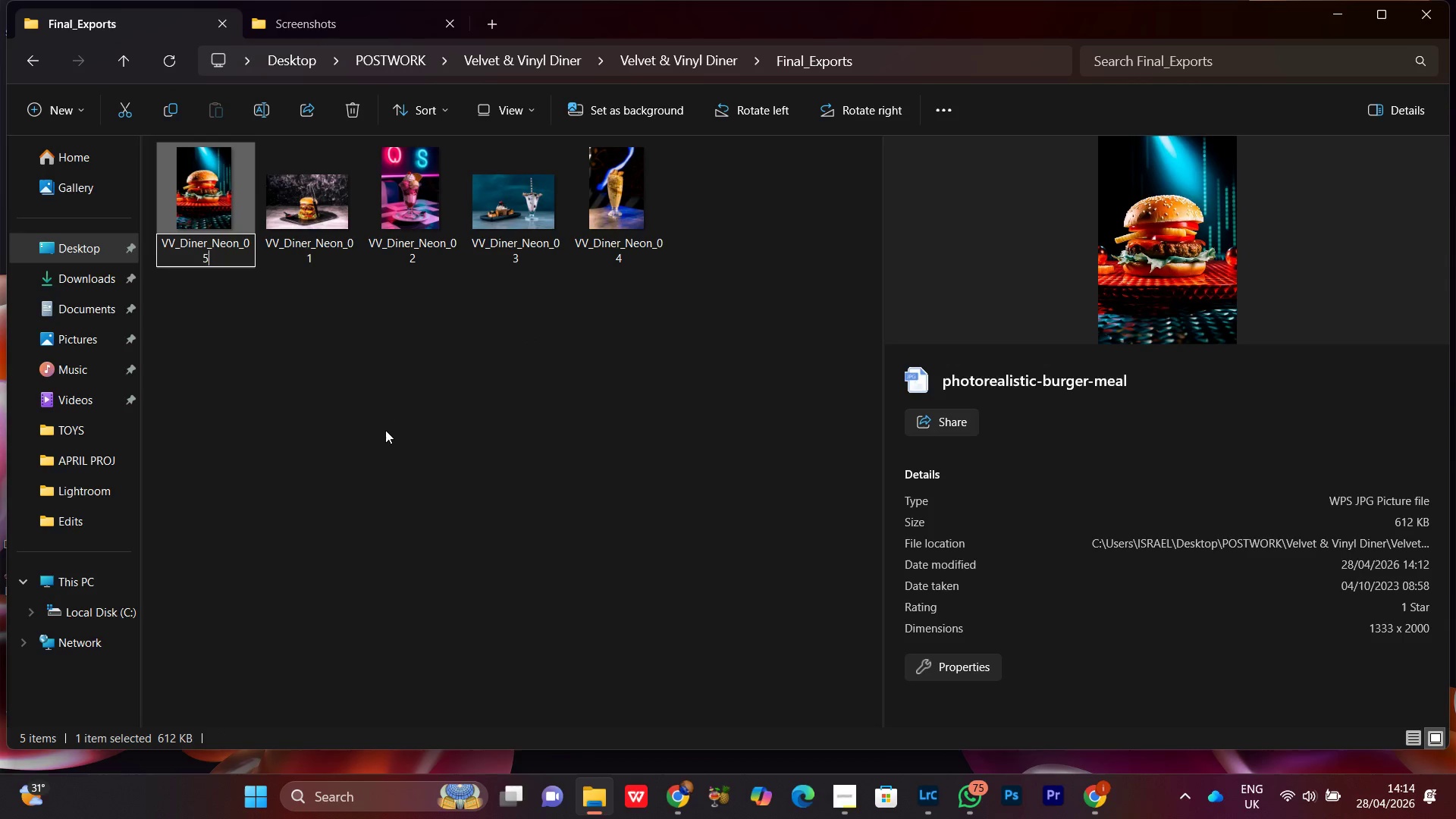 
key(5)
 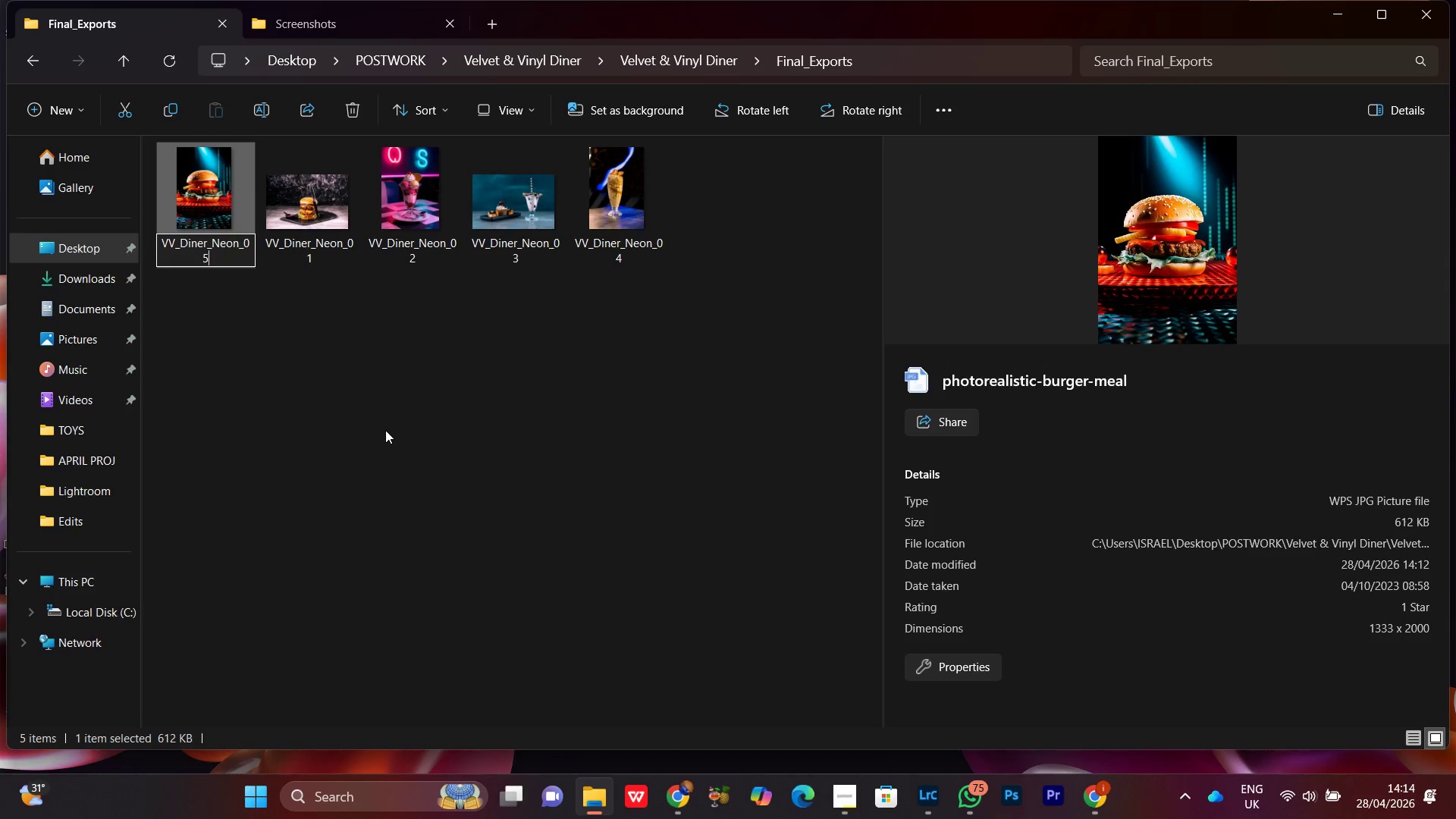 
key(Enter)
 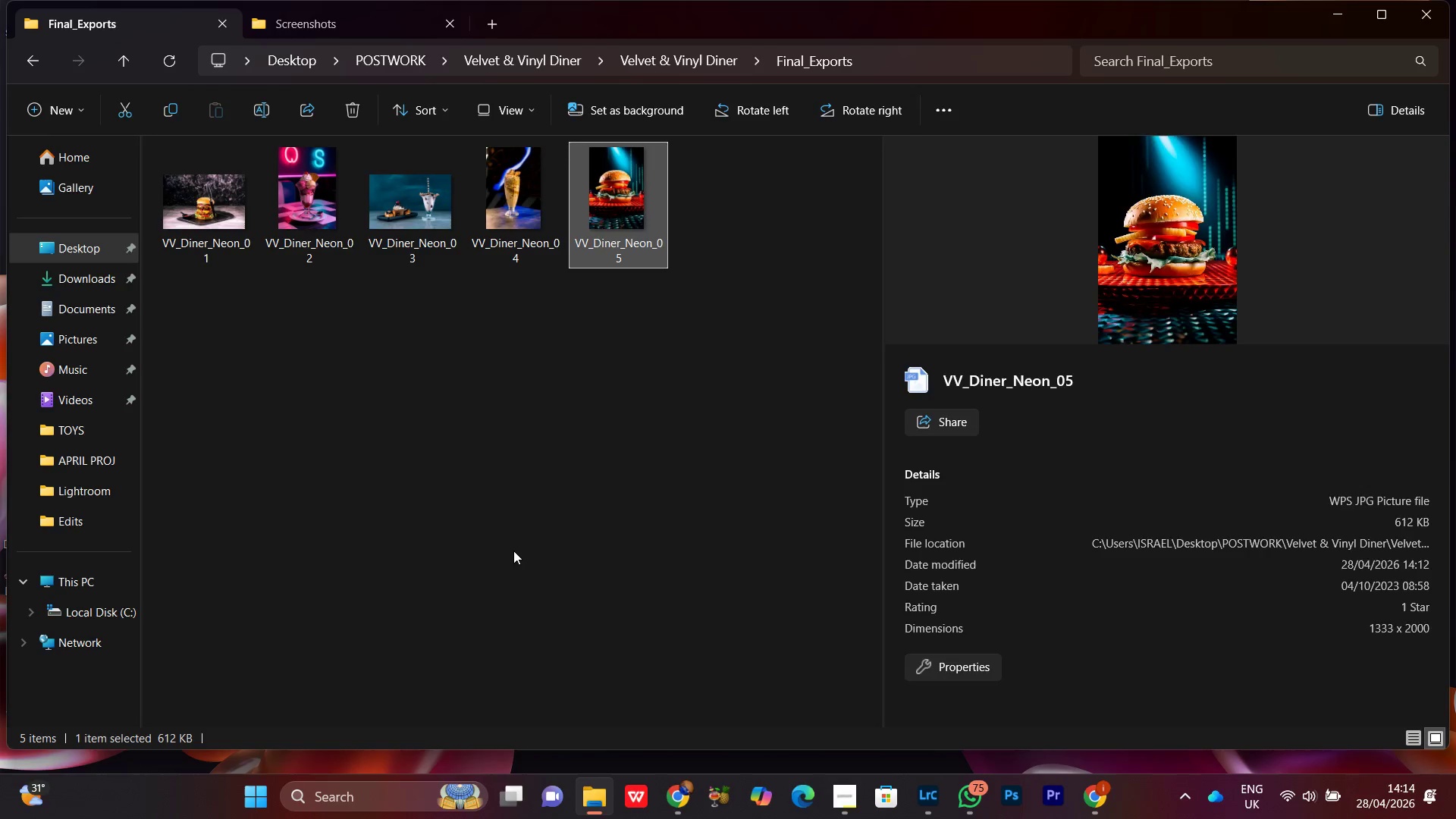 
left_click([514, 551])
 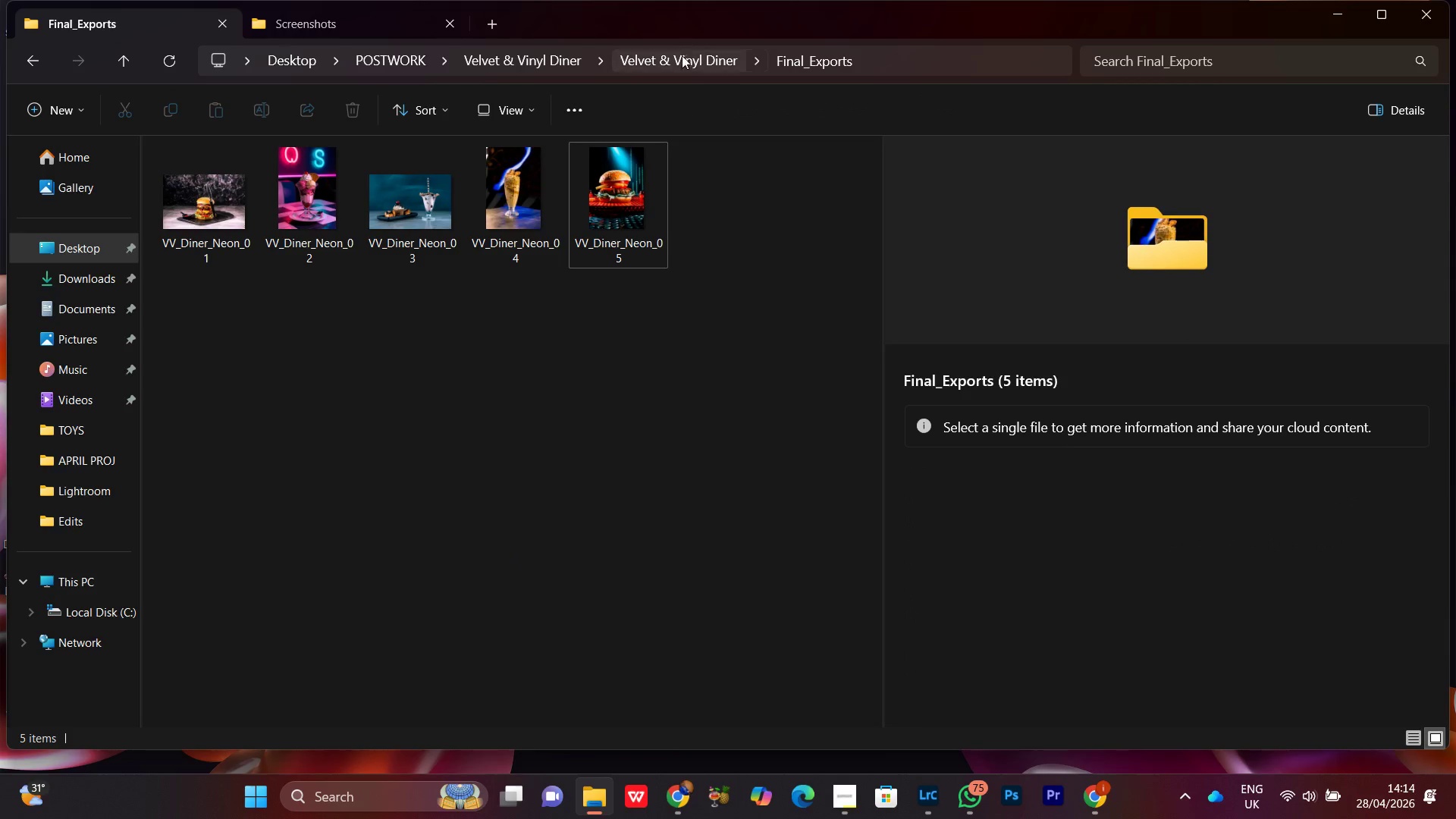 
left_click([682, 61])
 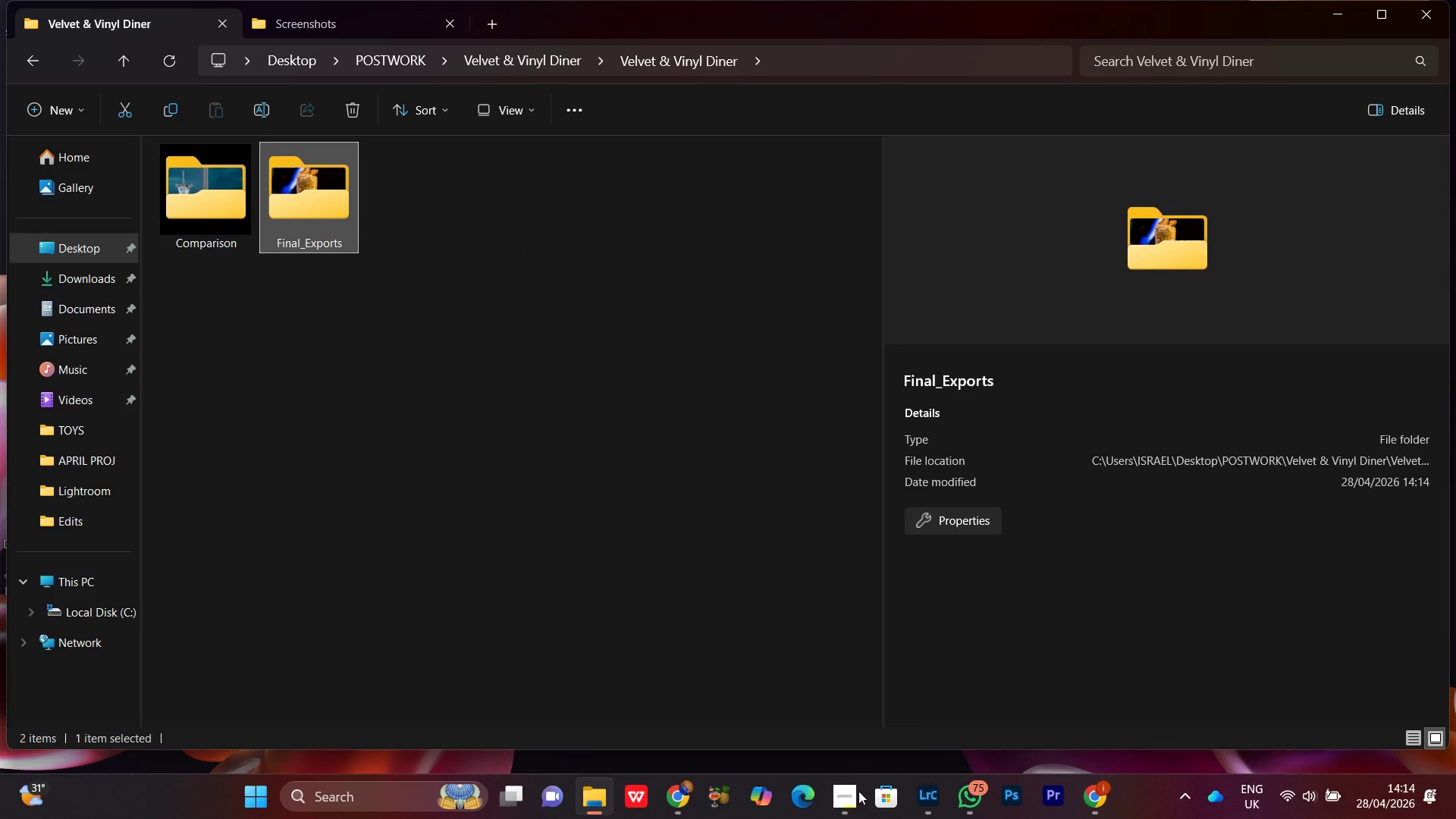 
left_click([853, 817])